 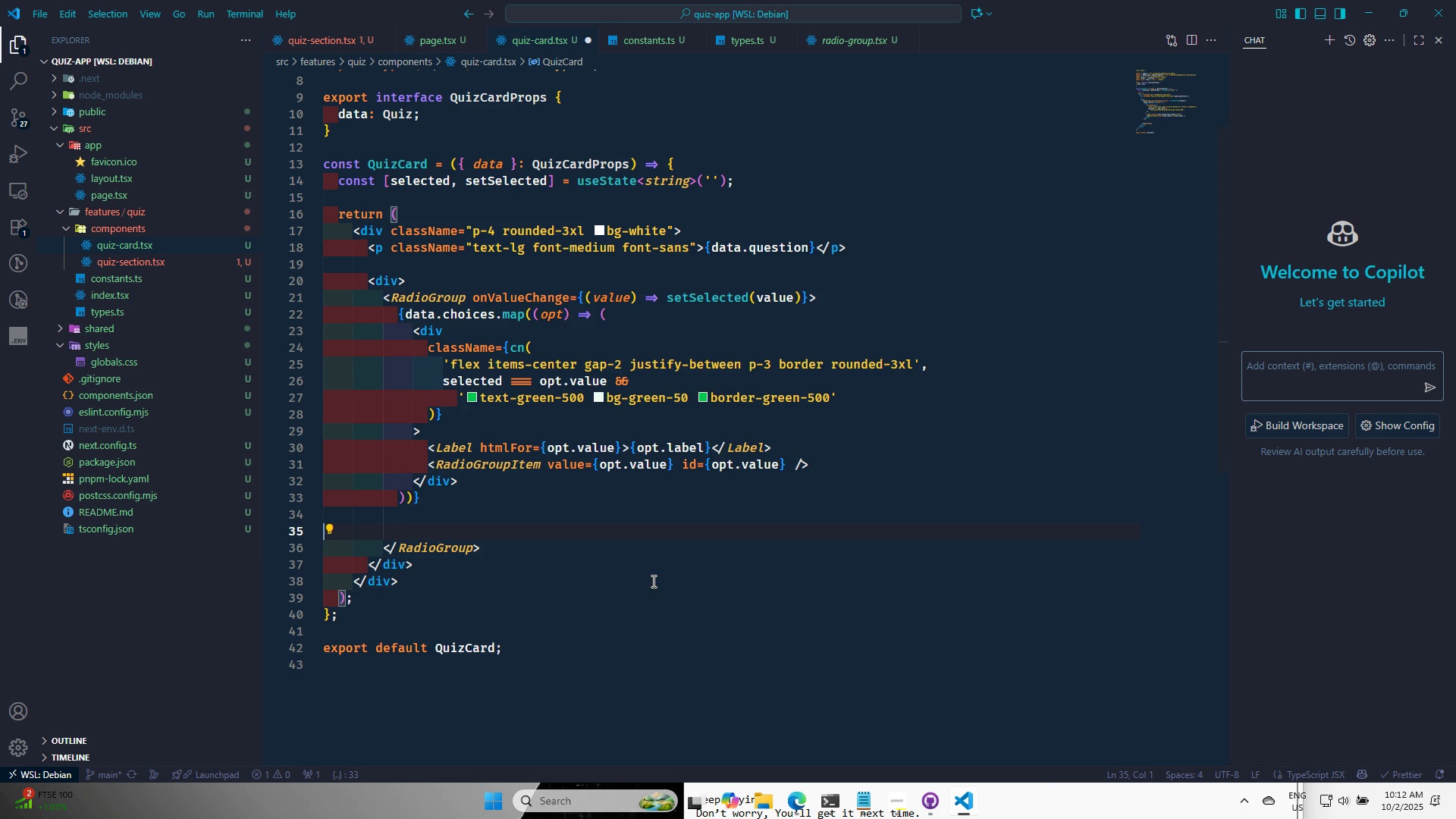 
key(Control+S)
 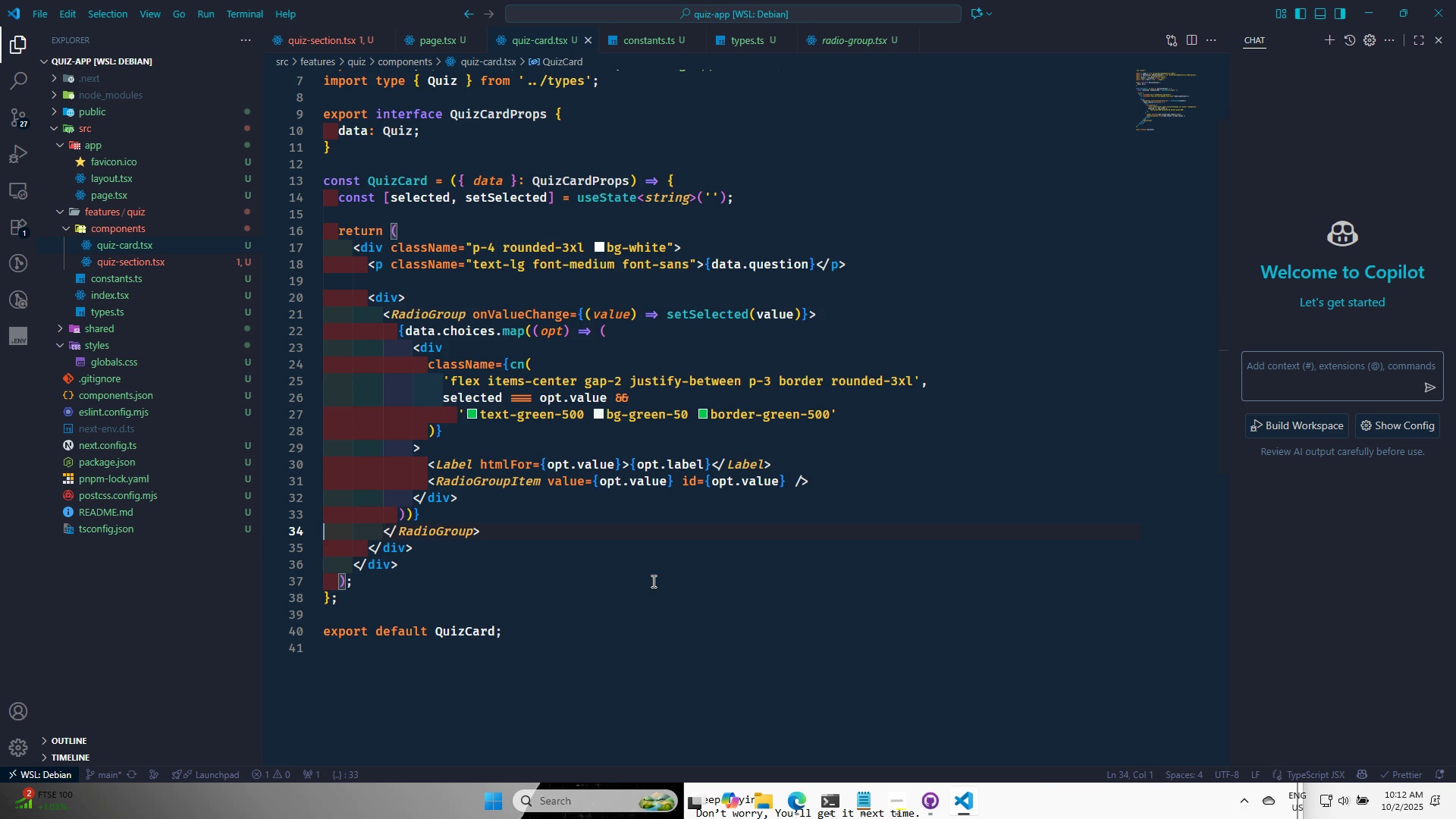 
key(Control+S)
 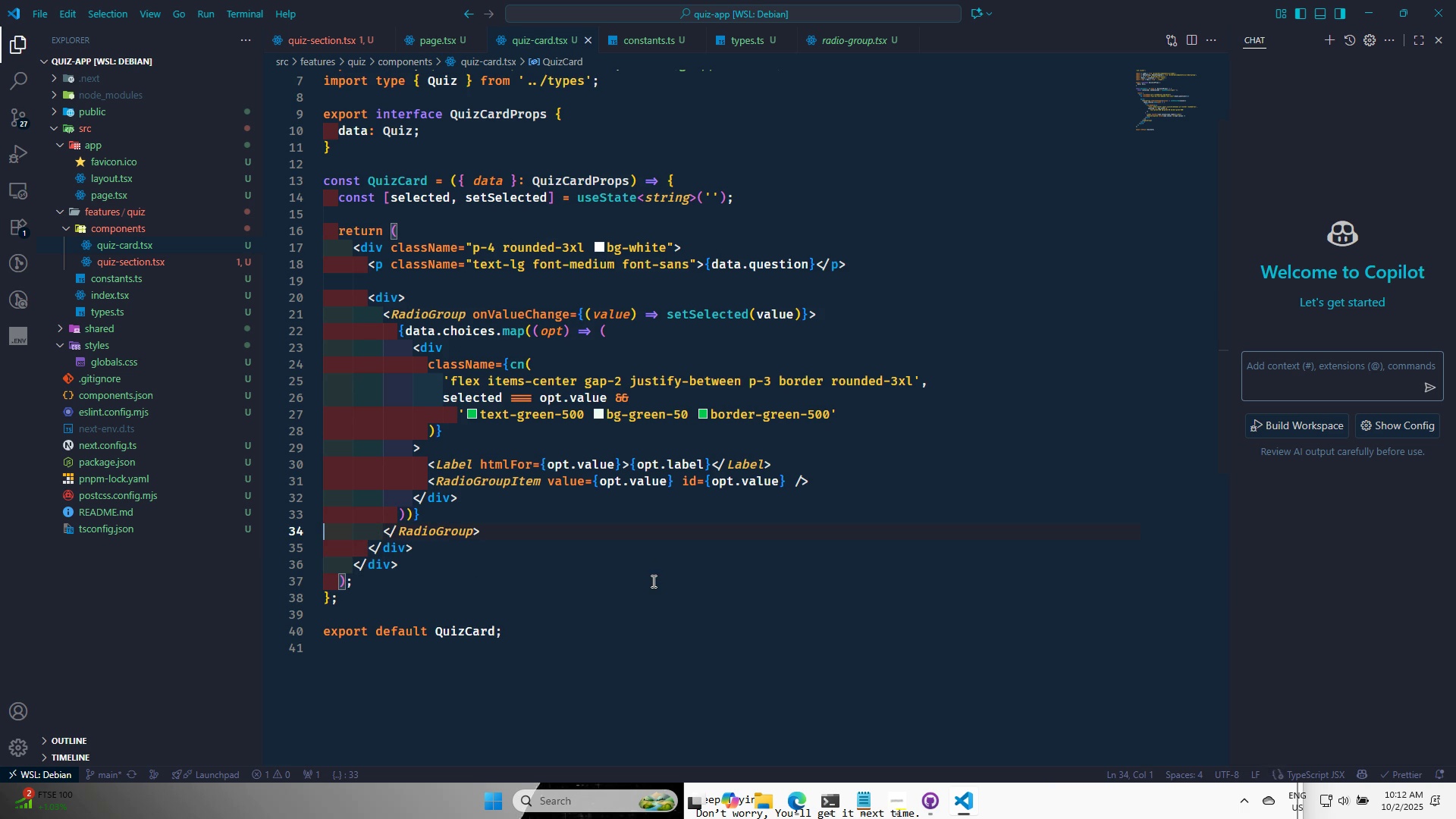 
key(Control+S)
 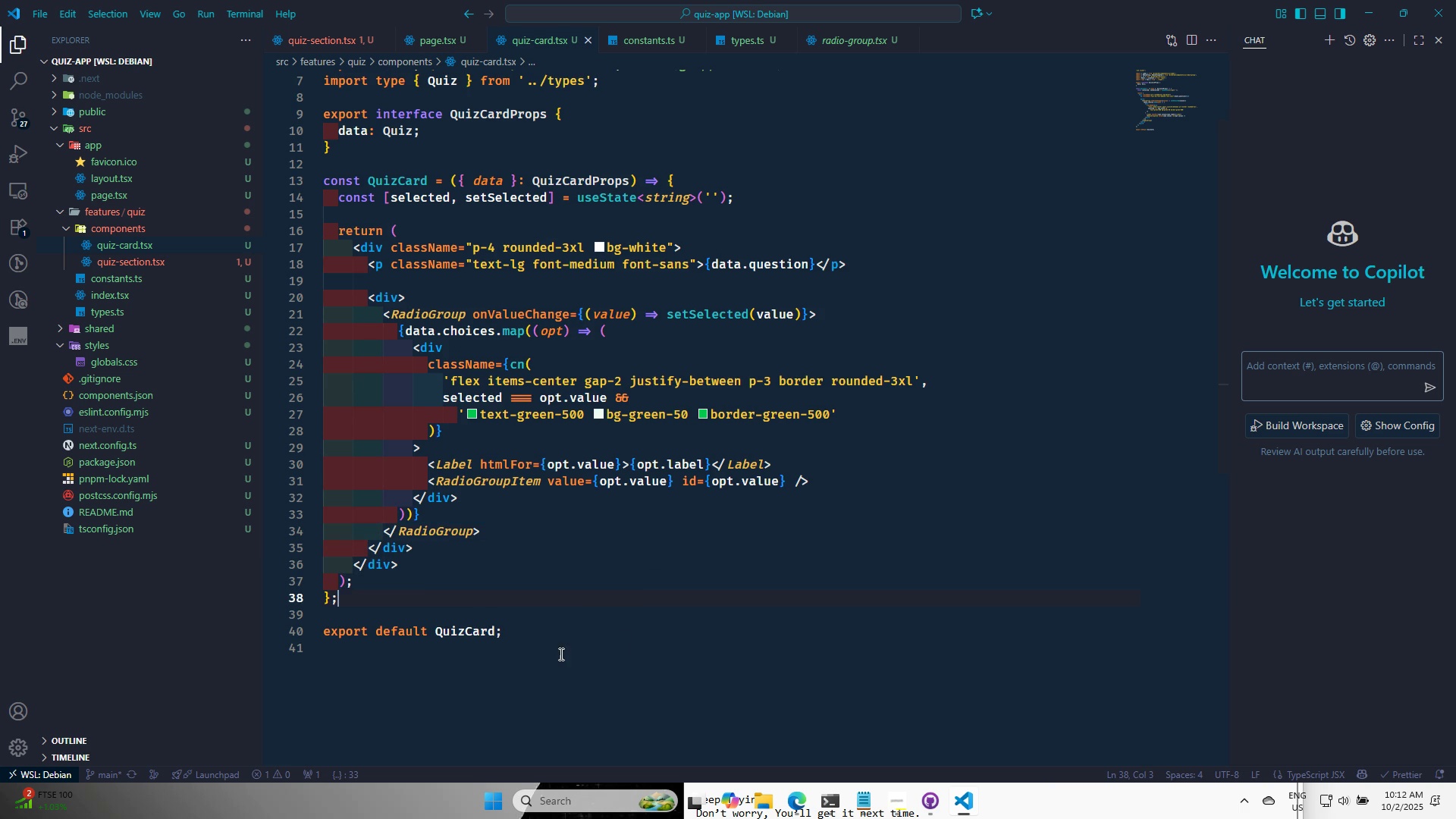 
scroll: coordinate [627, 585], scroll_direction: up, amount: 7.0
 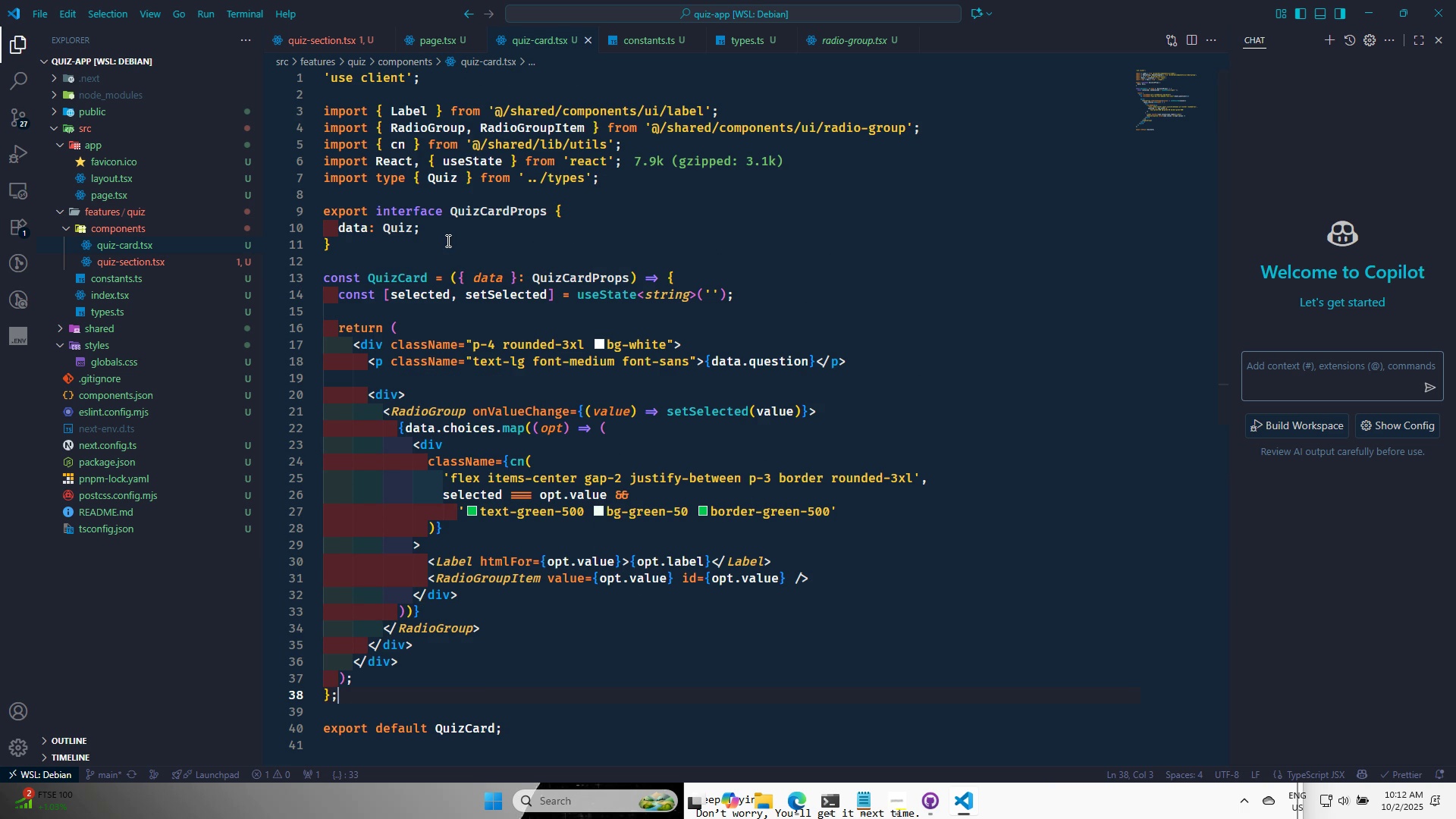 
wait(9.86)
 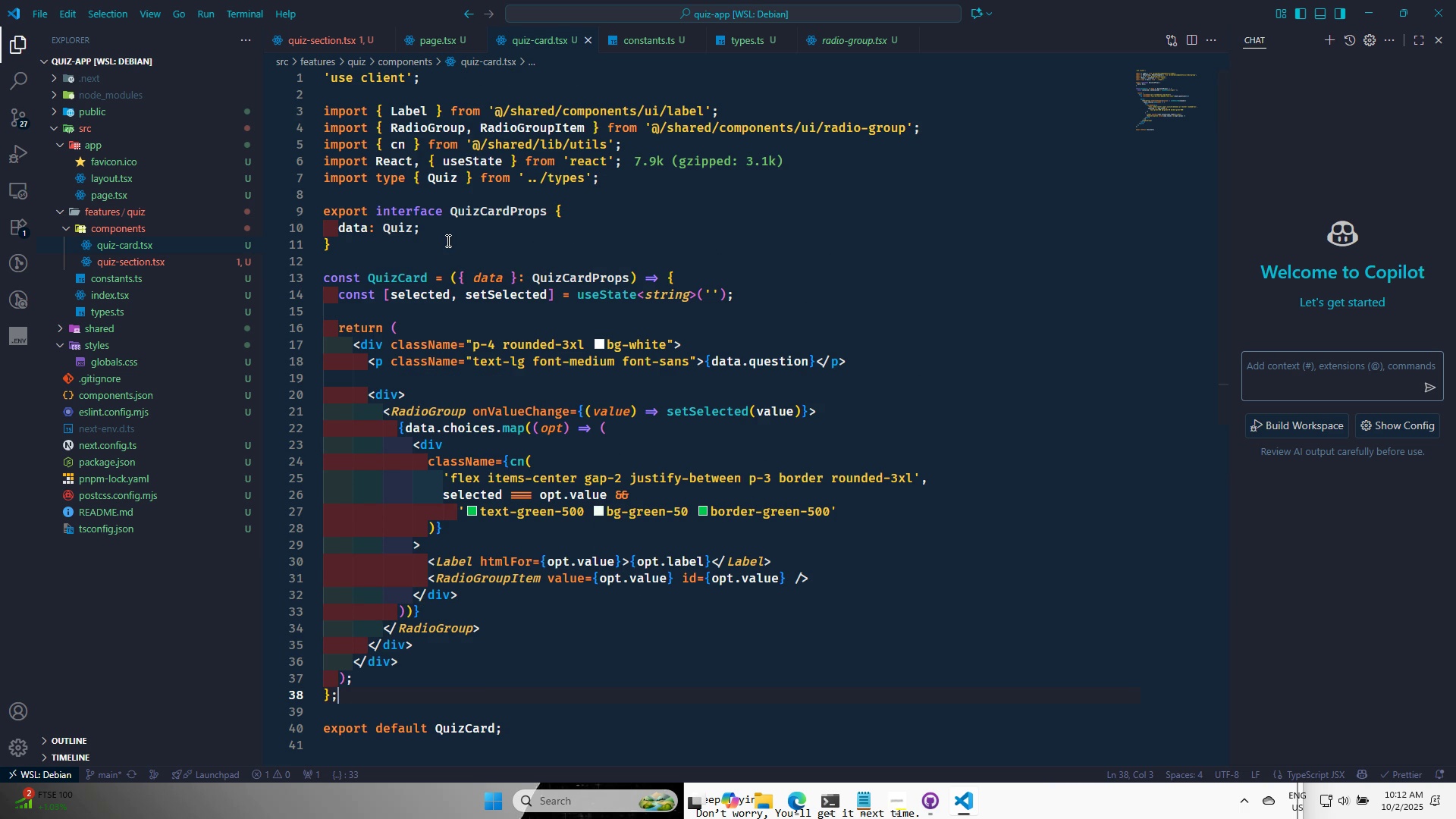 
left_click([427, 233])
 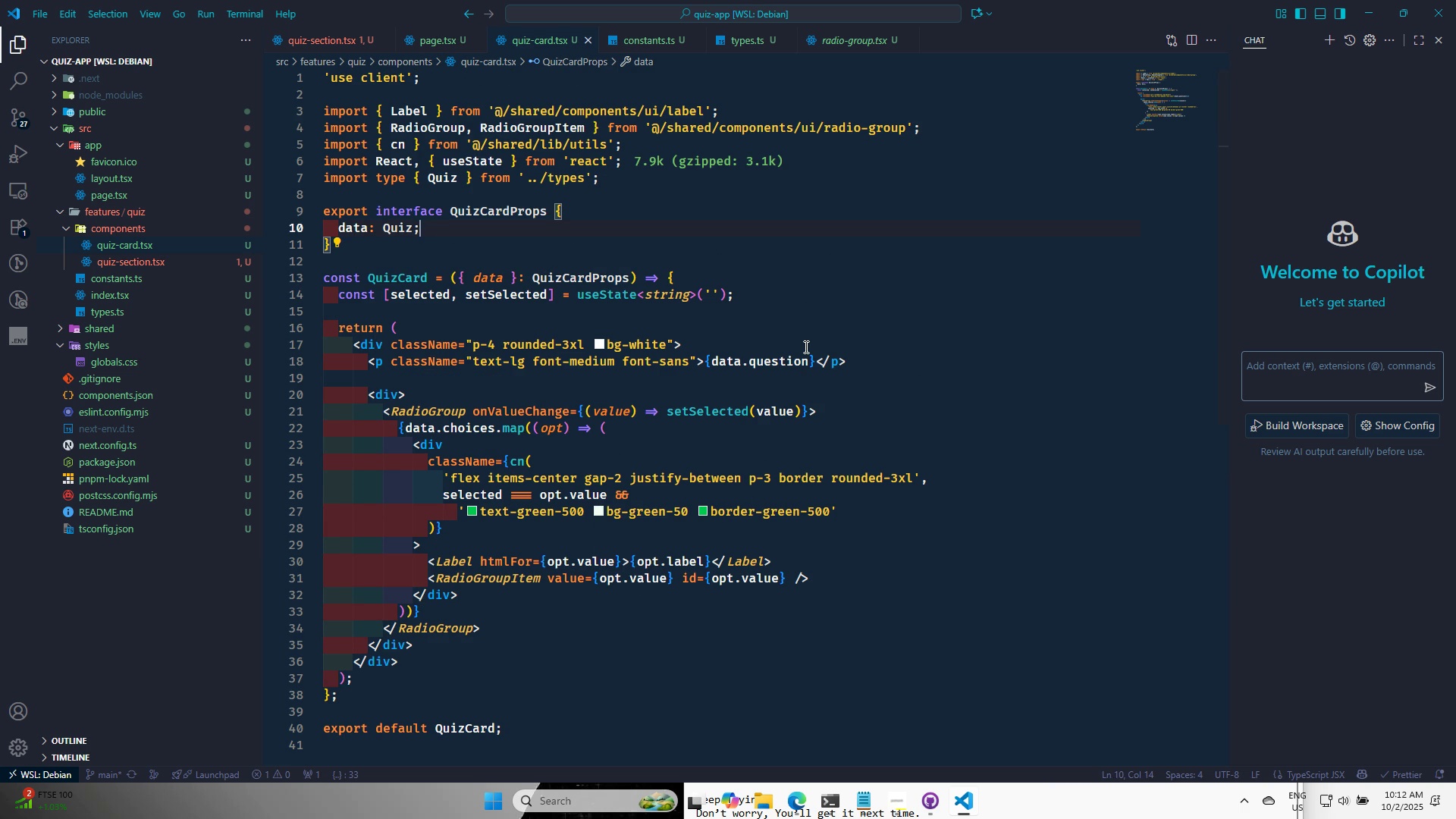 
key(Enter)
 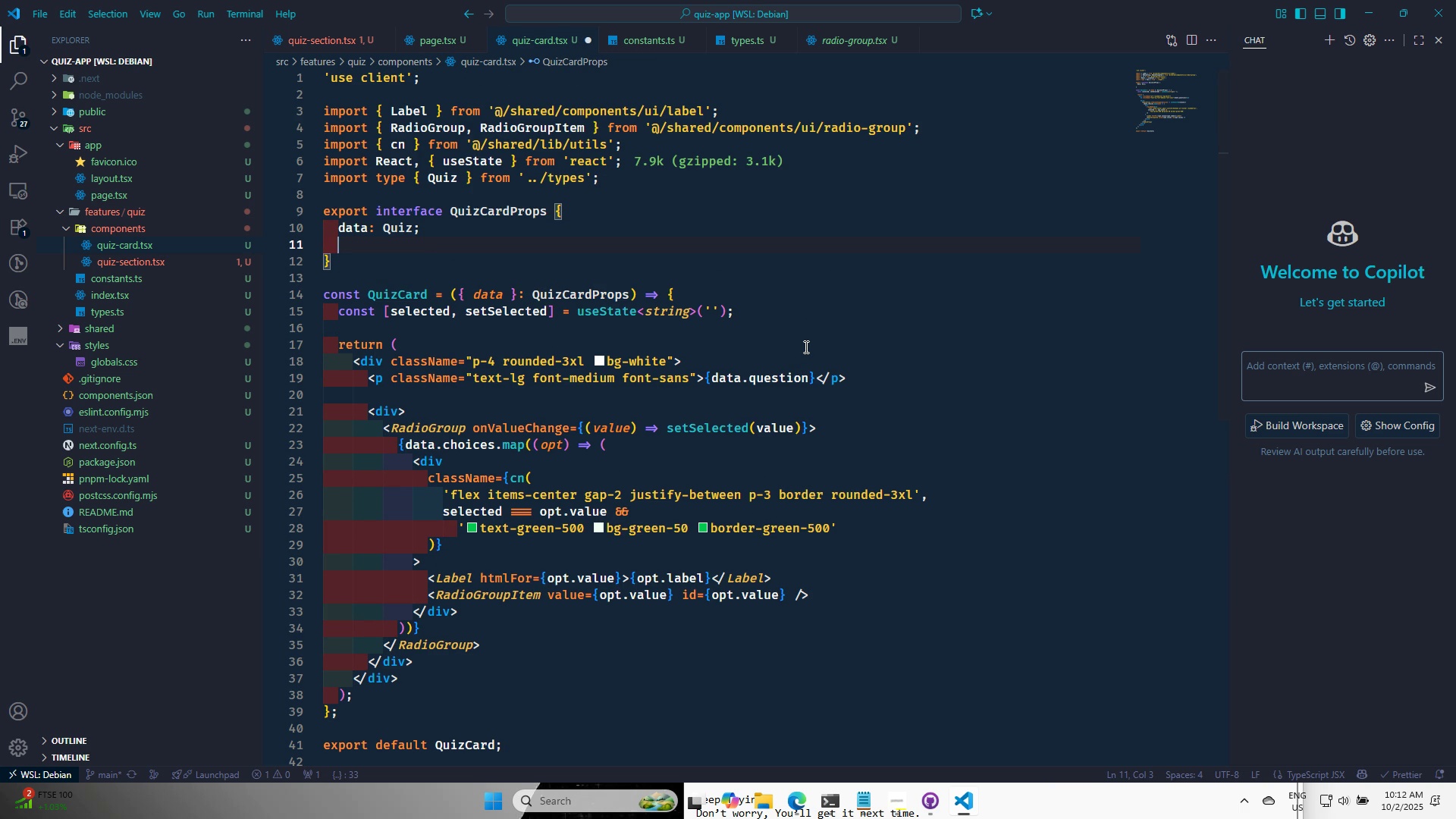 
type(on)